 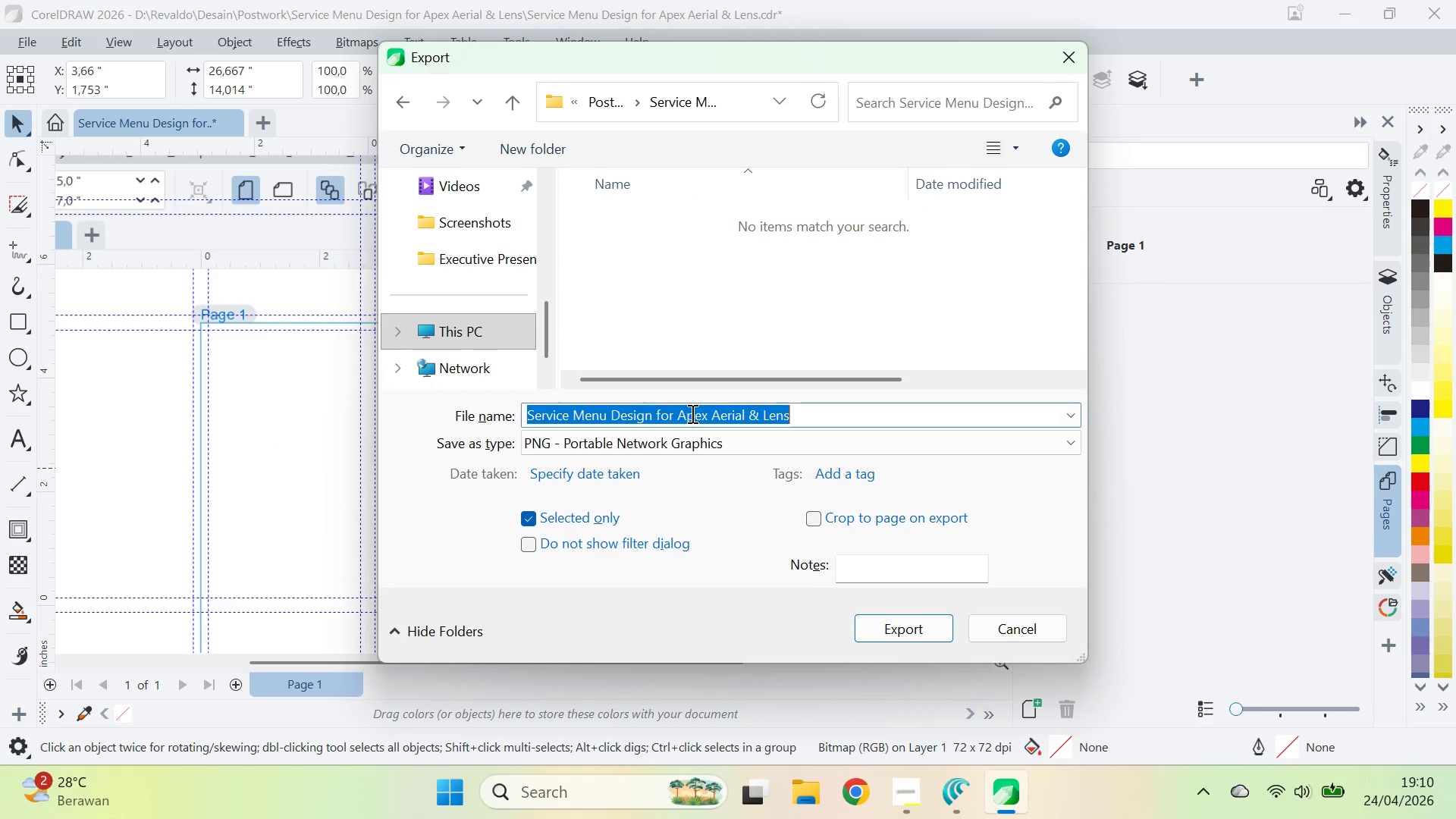 
key(Control+V)
 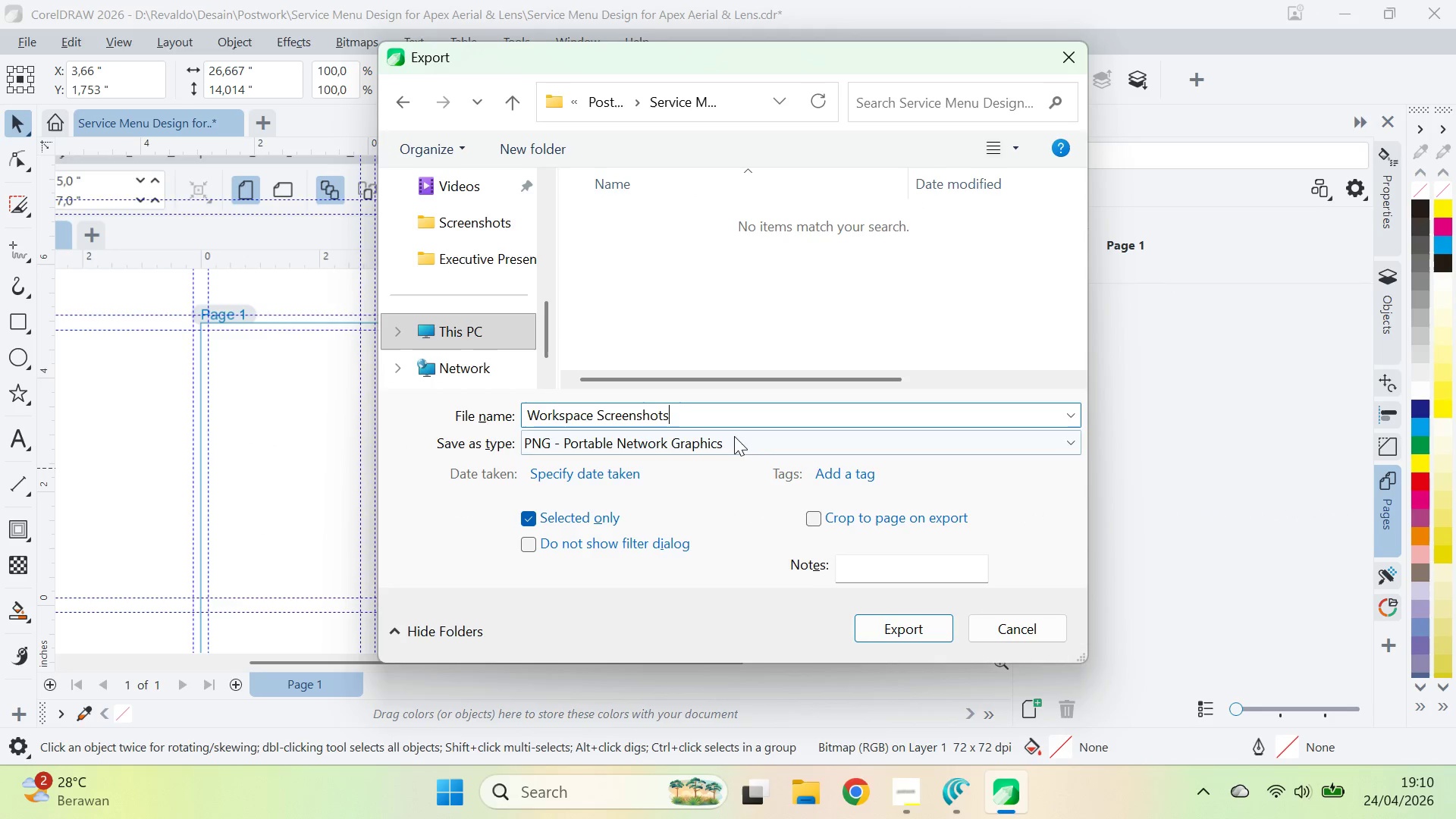 
type( Guidli)
key(Backspace)
key(Backspace)
type(eline)
 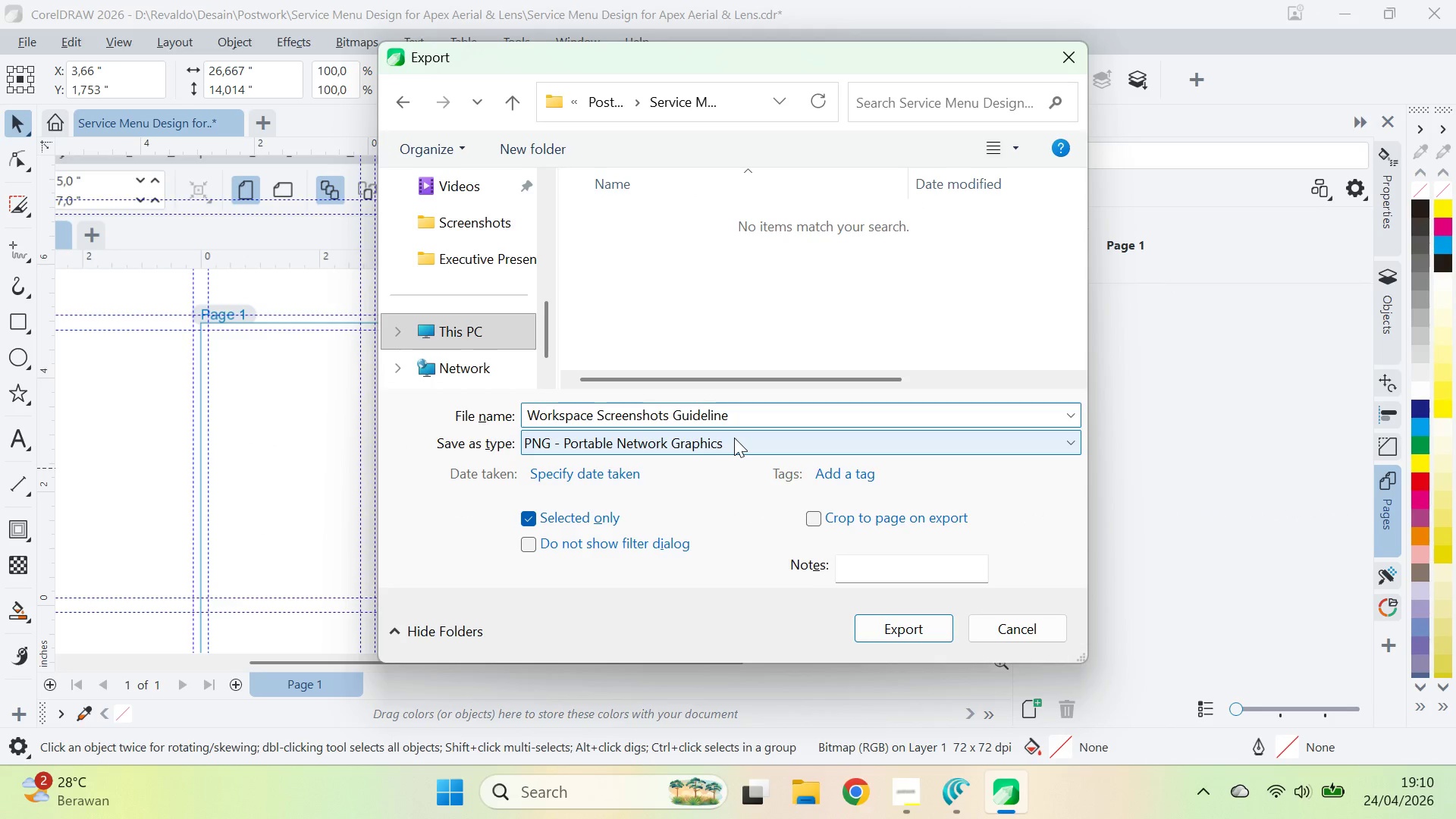 
key(Alt+AltLeft)
 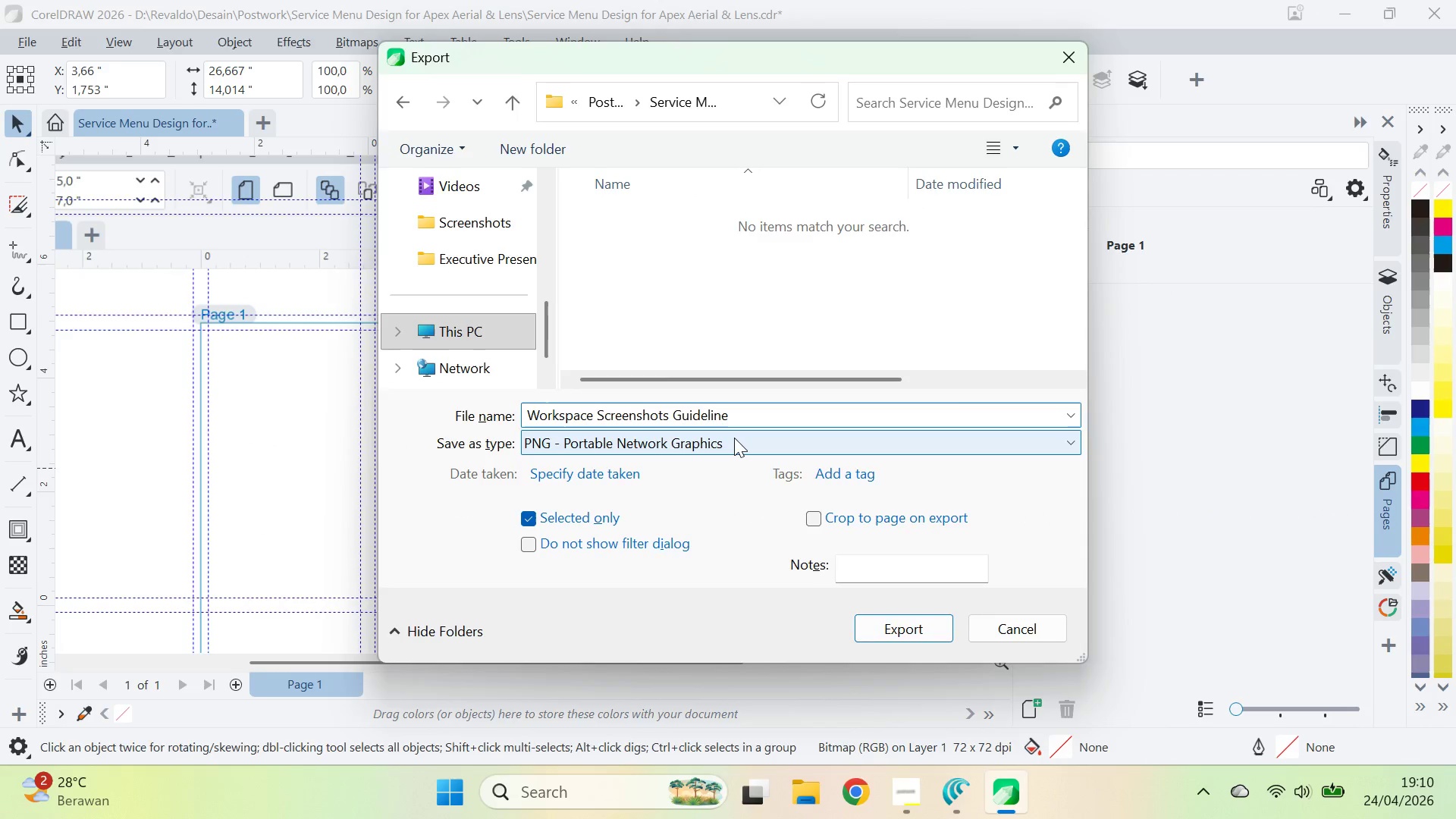 
key(Alt+Tab)